 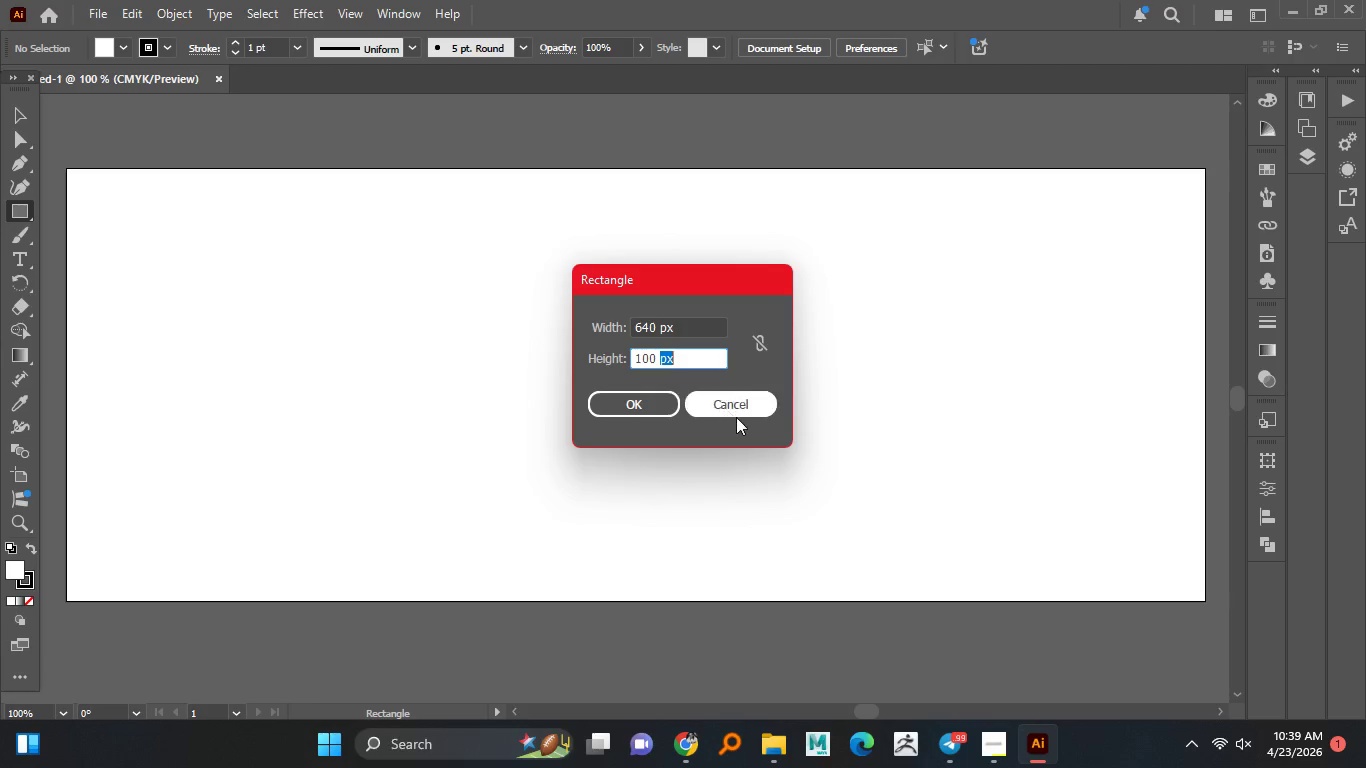 
key(Control+A)
 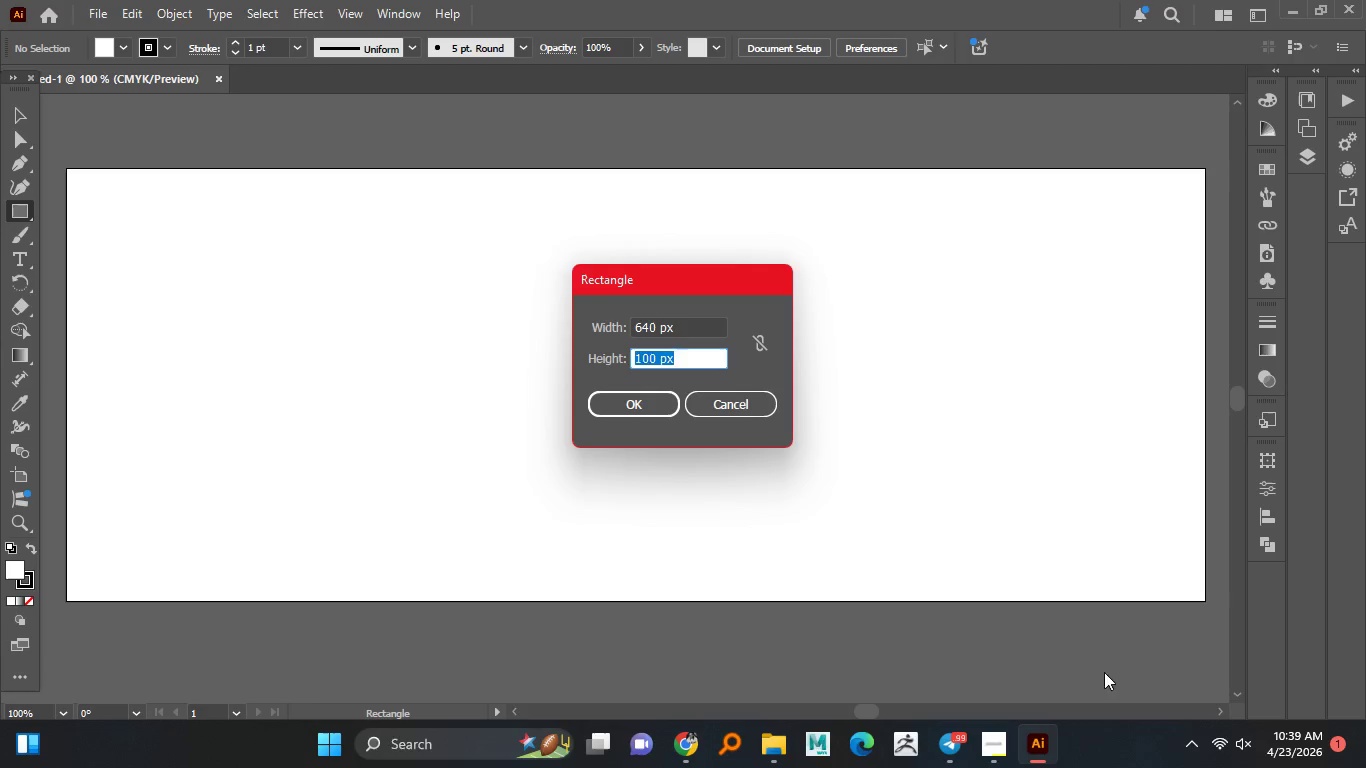 
key(Numpad3)
 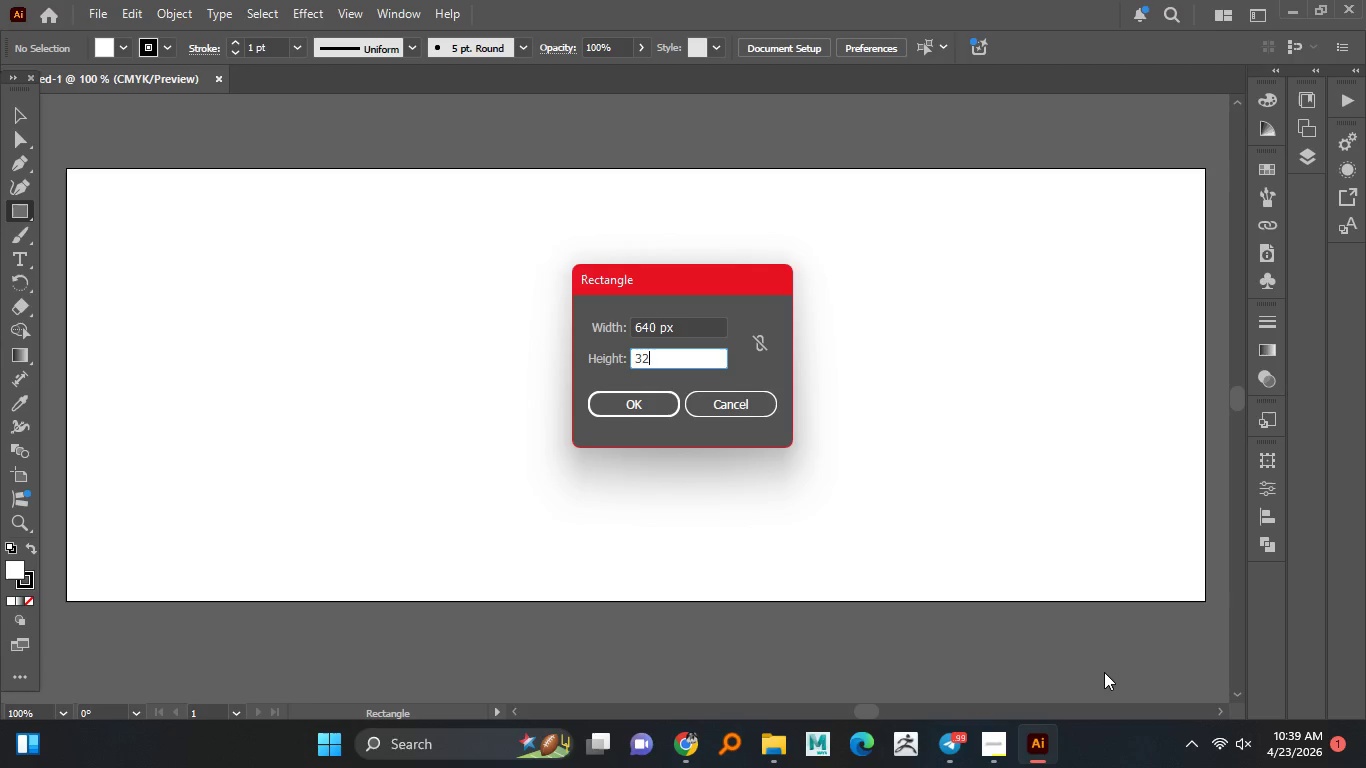 
key(Numpad2)
 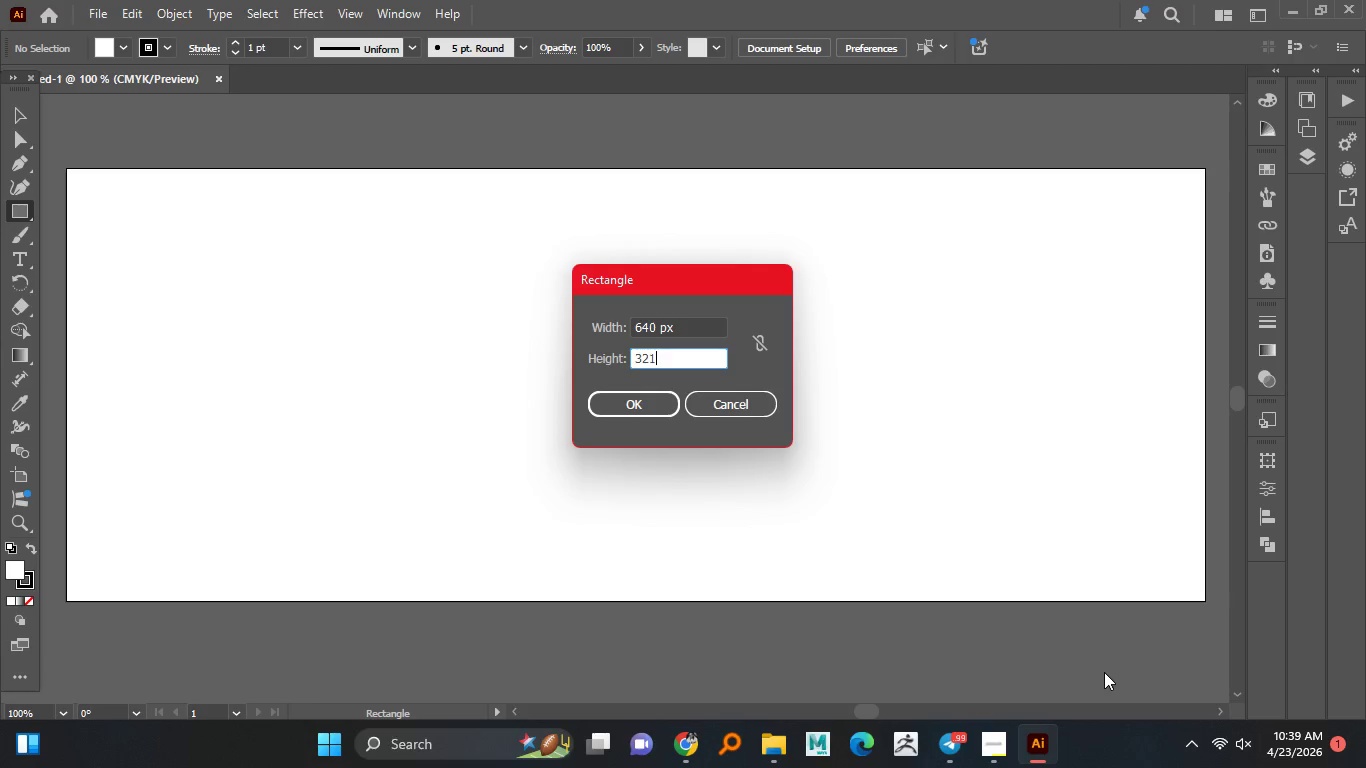 
key(Numpad1)
 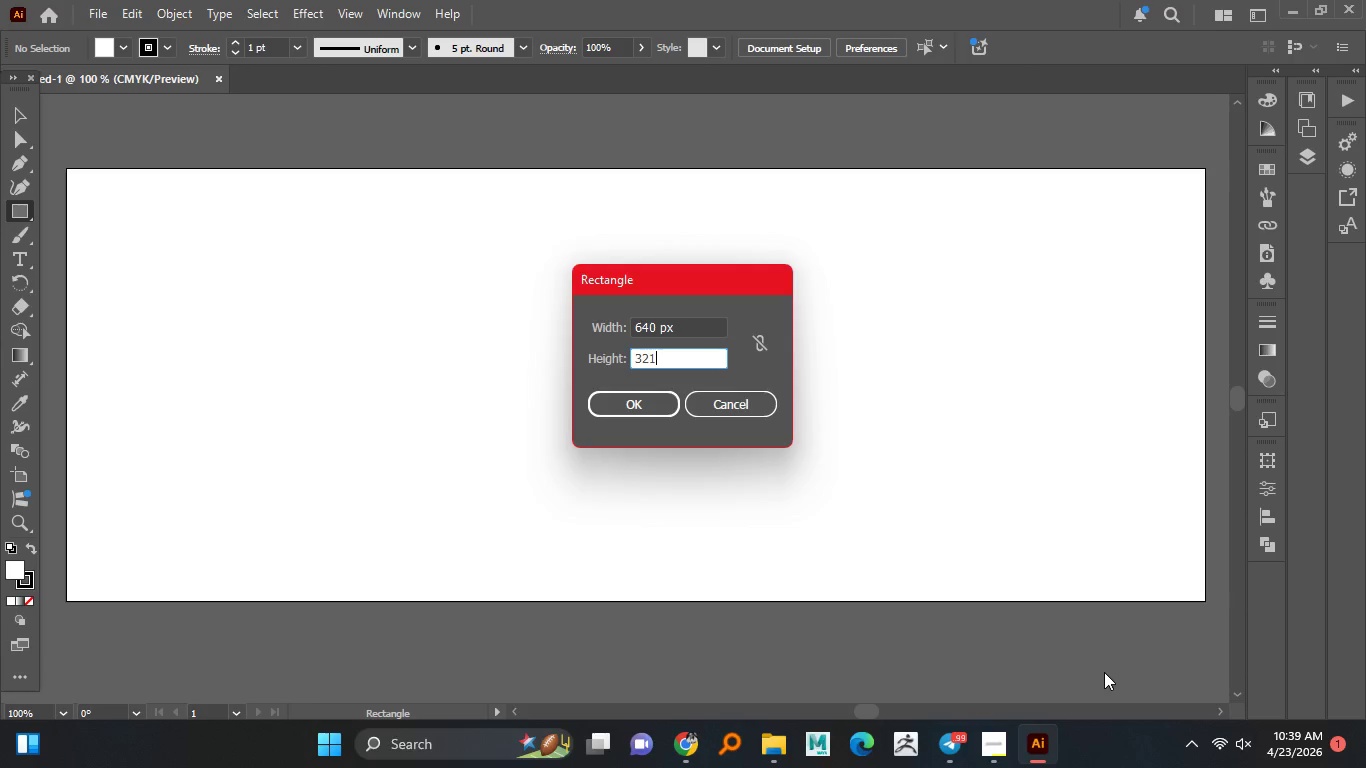 
key(NumpadEnter)
 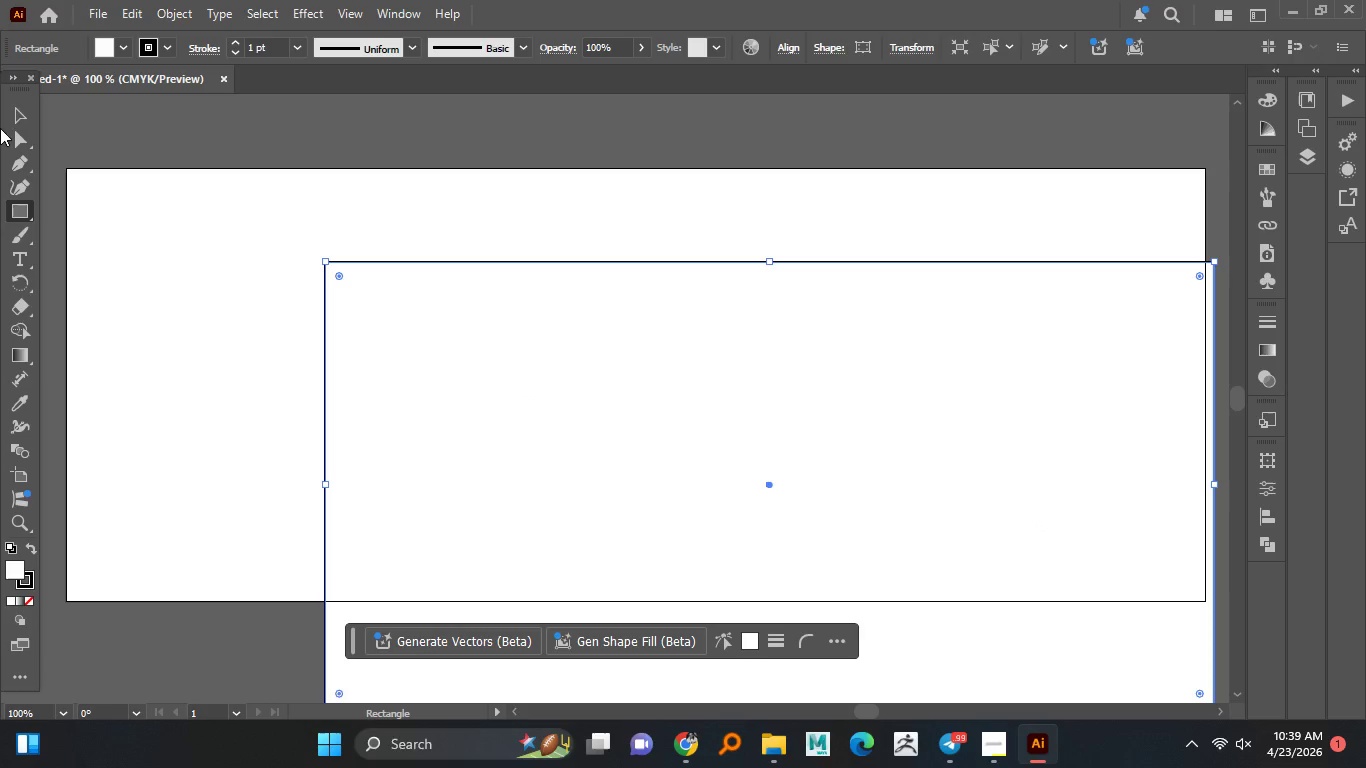 
left_click([25, 118])
 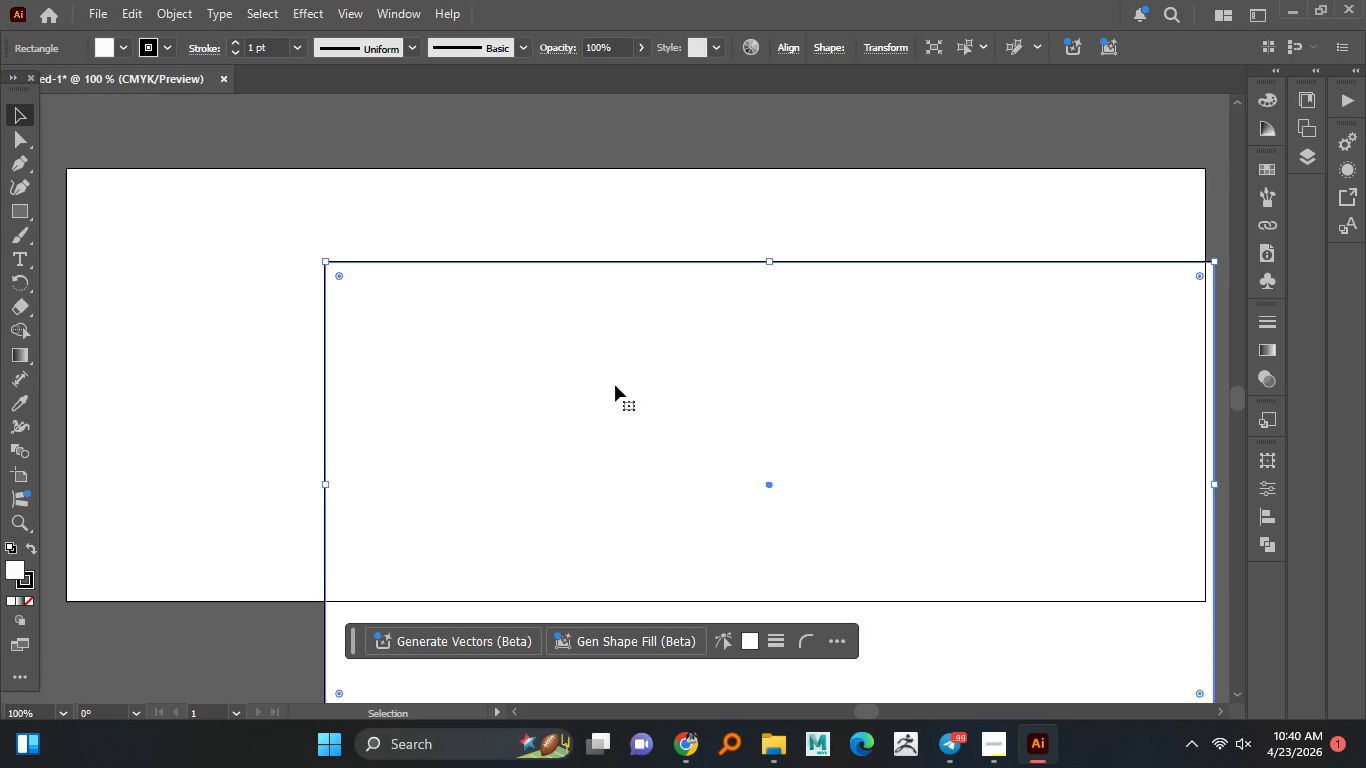 
left_click_drag(start_coordinate=[626, 378], to_coordinate=[483, 278])
 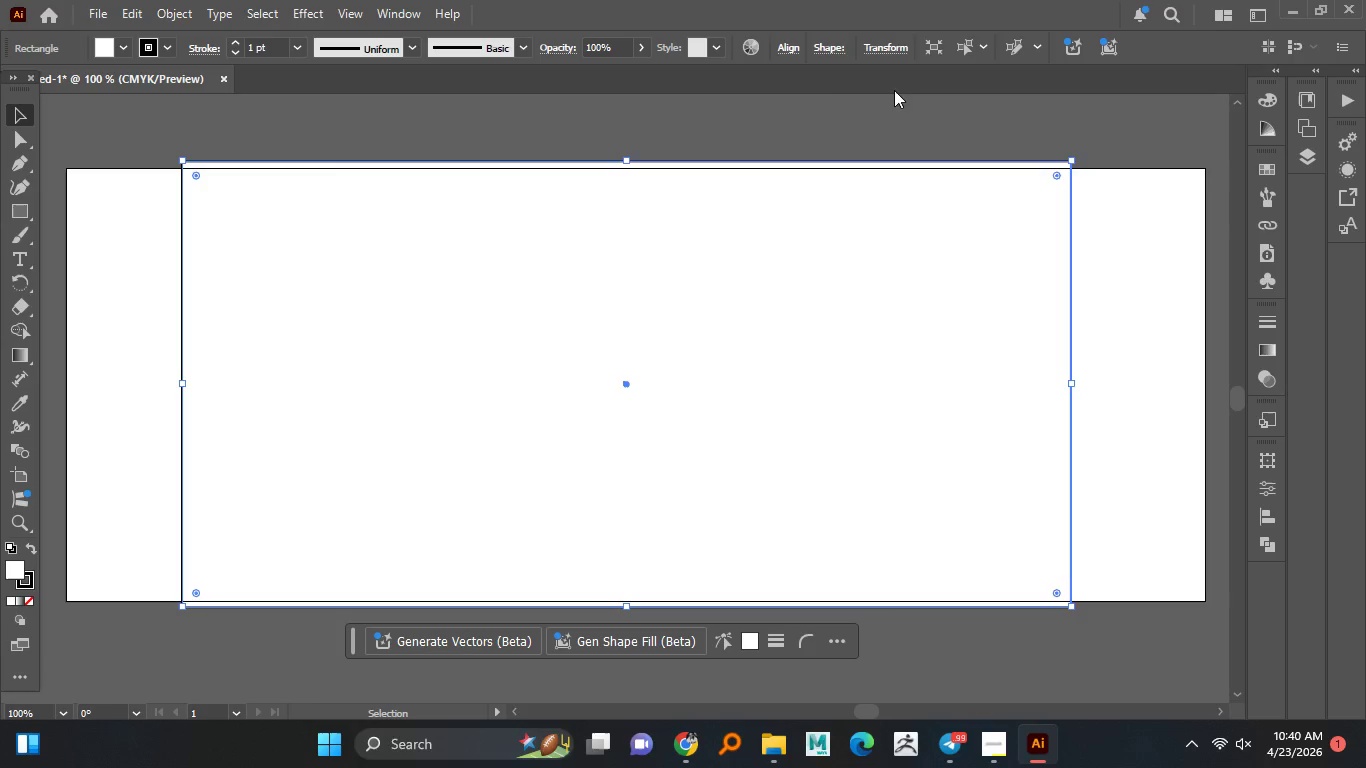 
left_click([789, 49])
 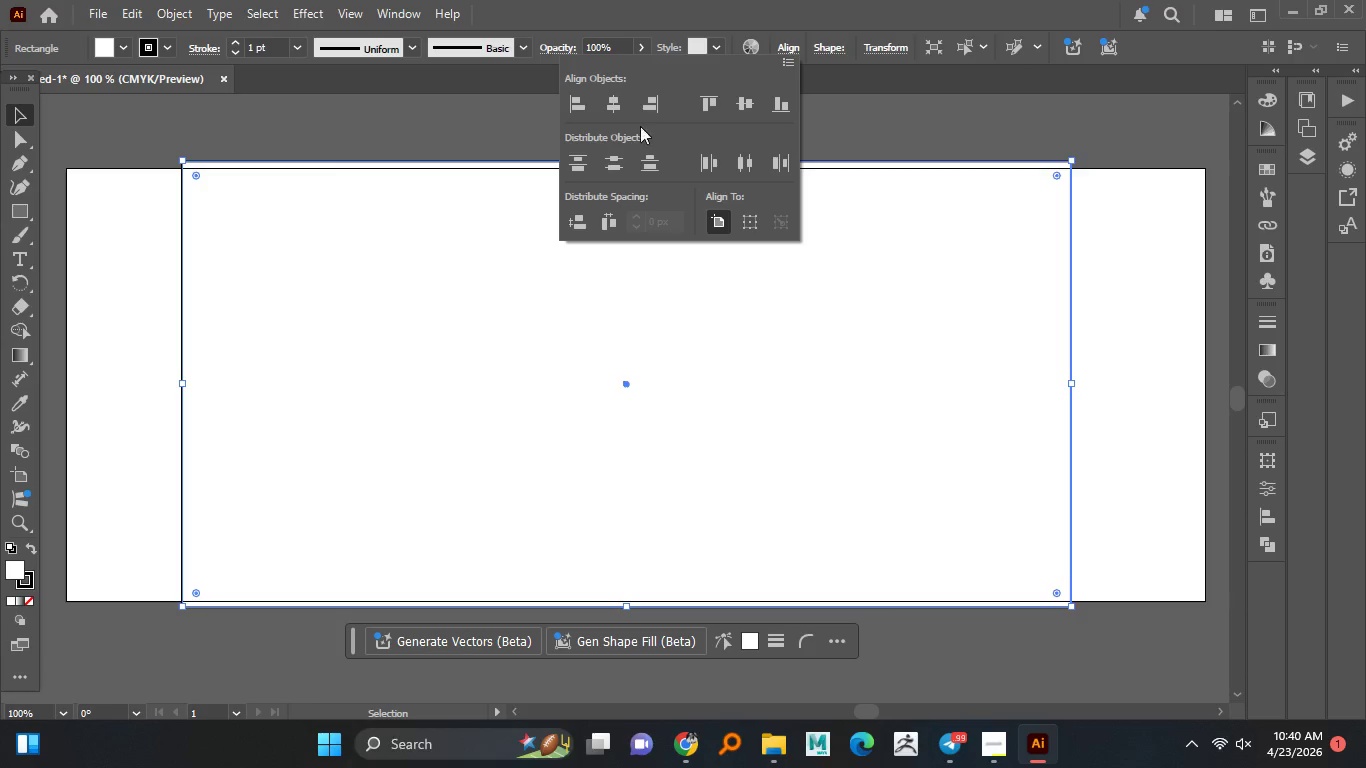 
left_click([615, 108])
 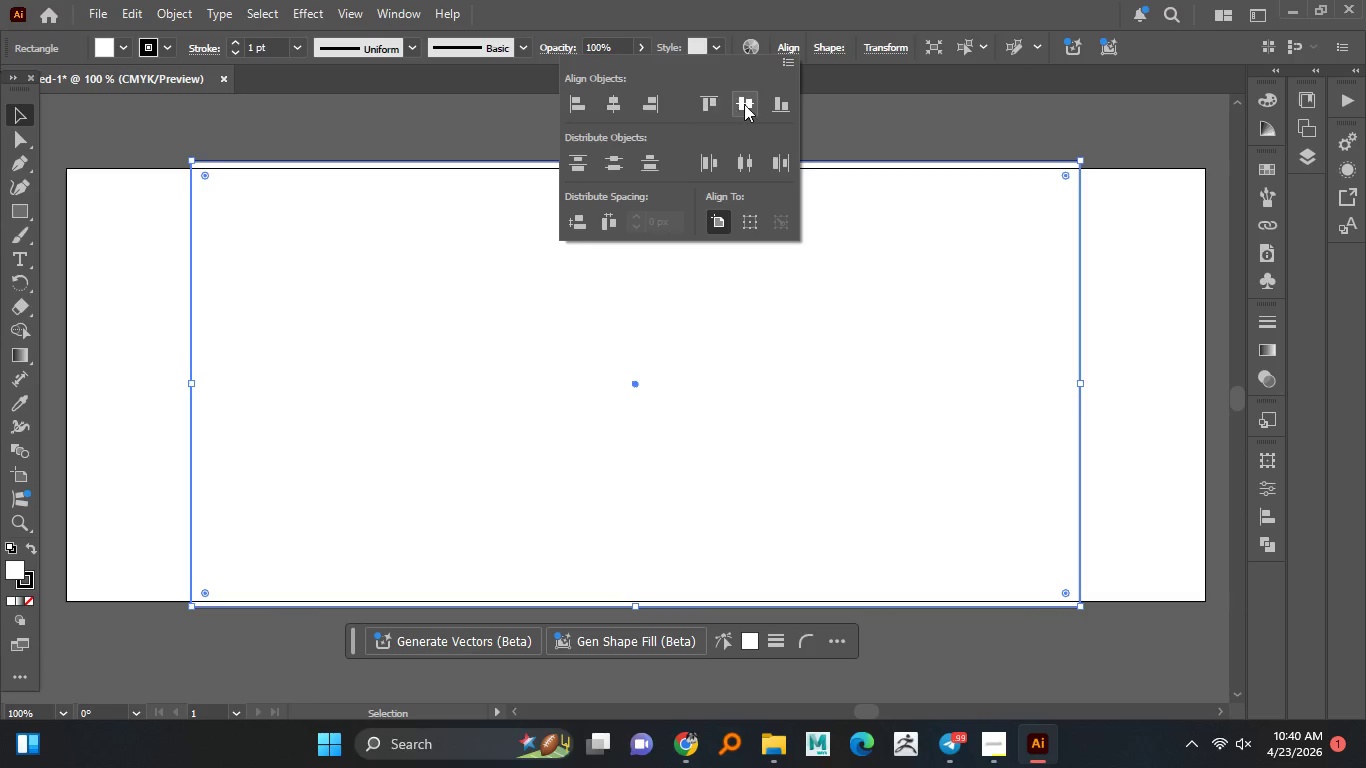 
left_click([744, 104])